 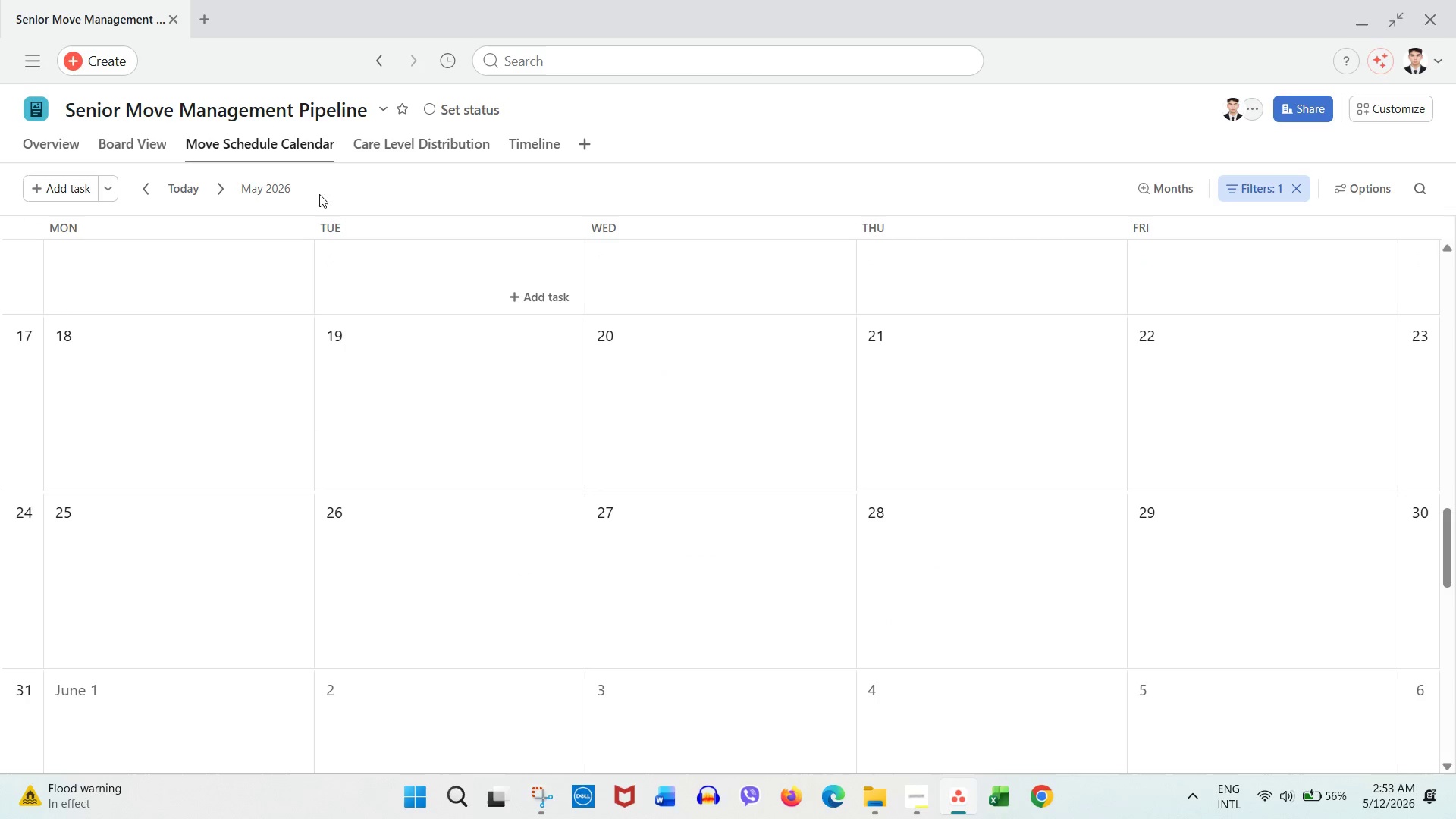 
double_click([374, 145])
 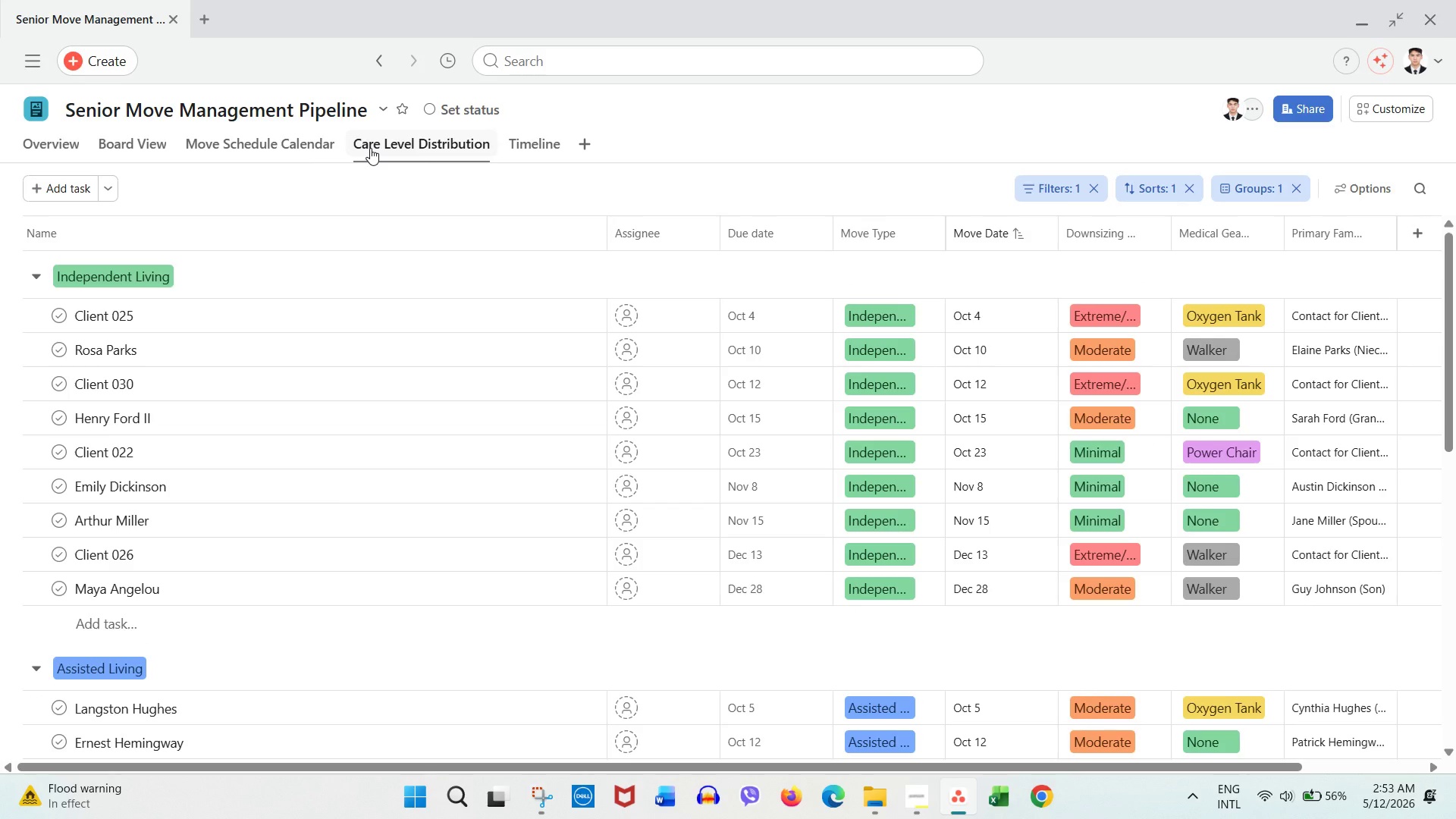 
wait(7.44)
 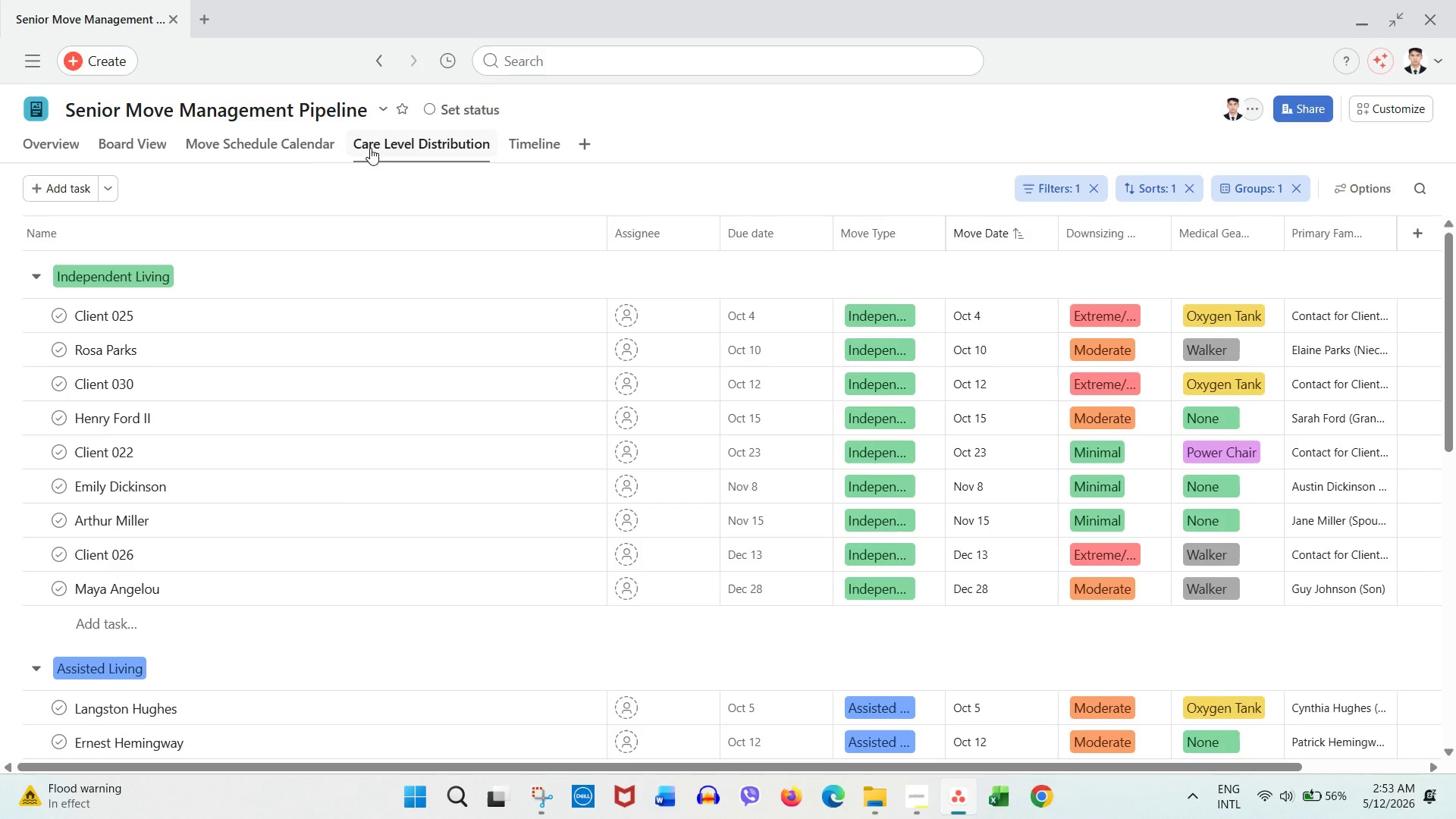 
scroll: coordinate [243, 566], scroll_direction: down, amount: 28.0
 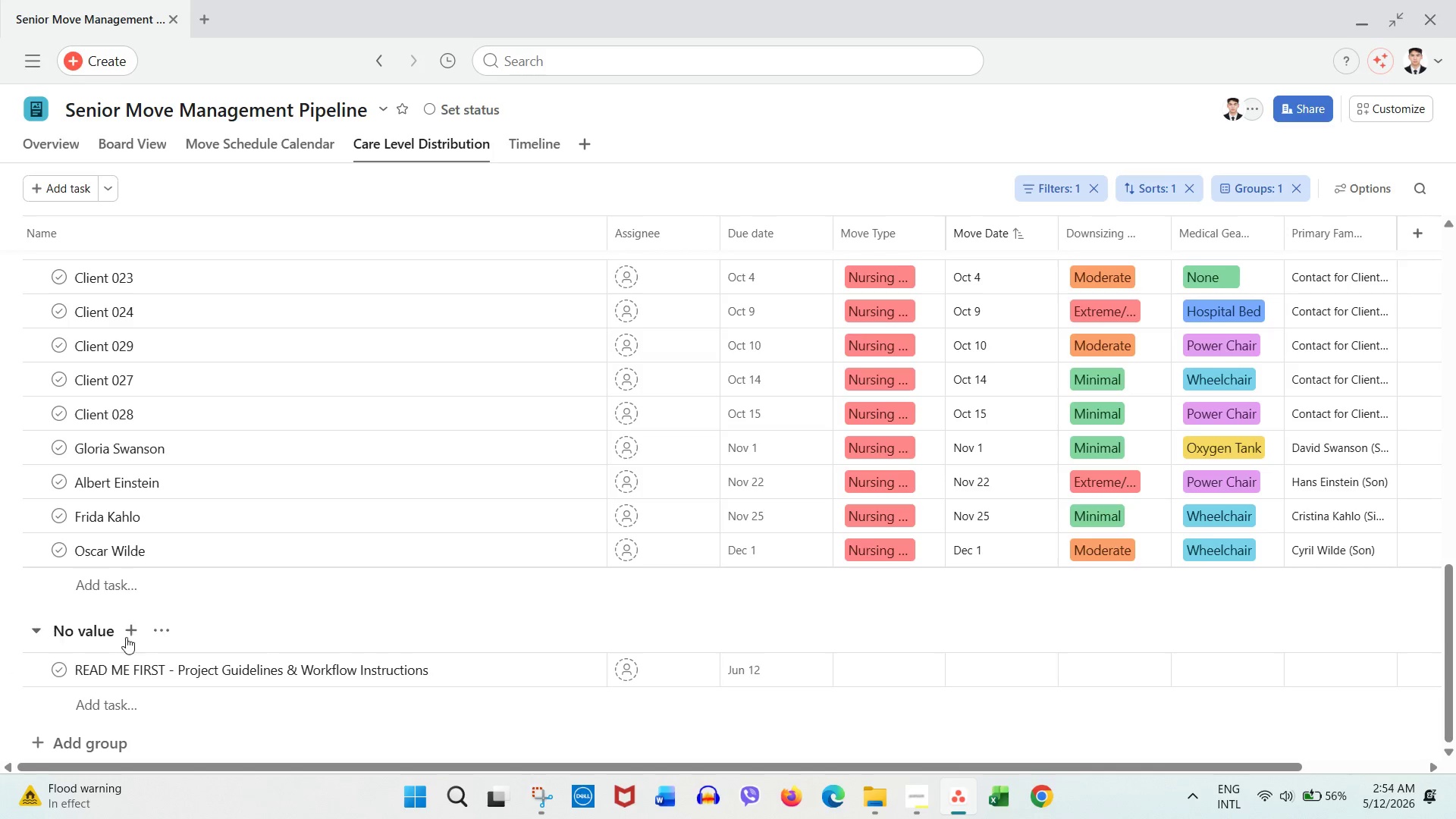 
mouse_move([164, 626])
 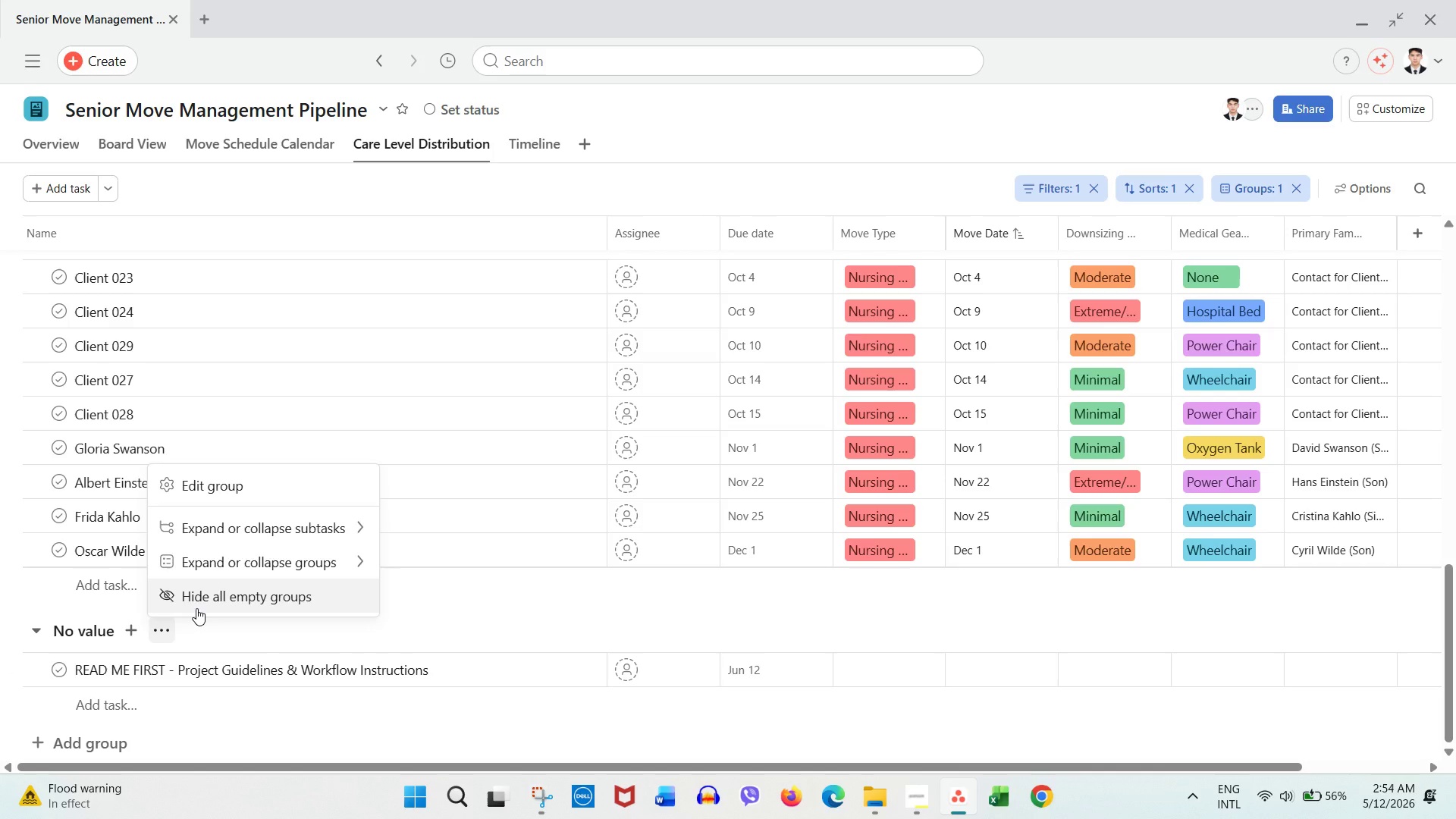 
left_click([196, 608])
 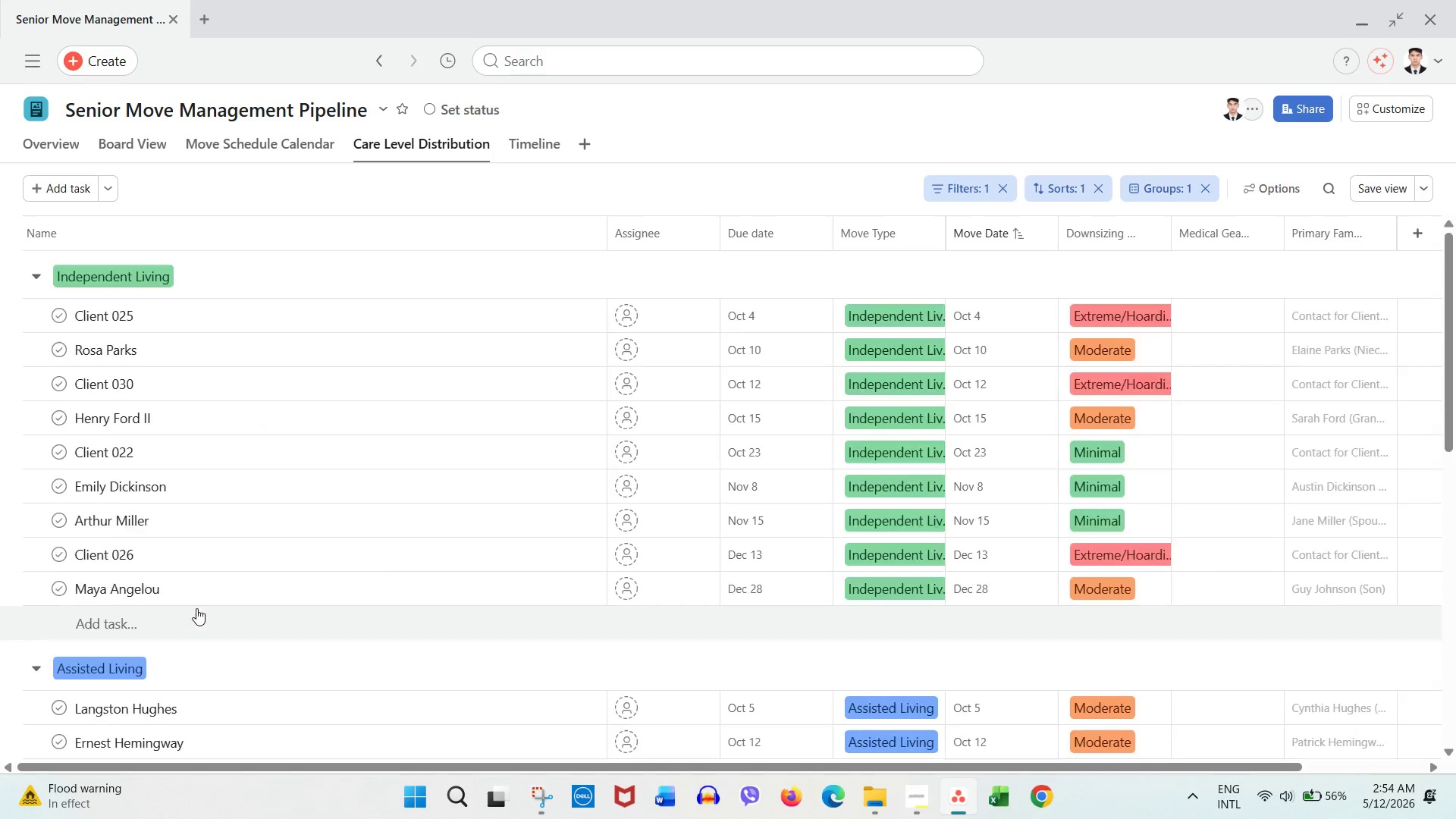 
scroll: coordinate [191, 610], scroll_direction: down, amount: 26.0
 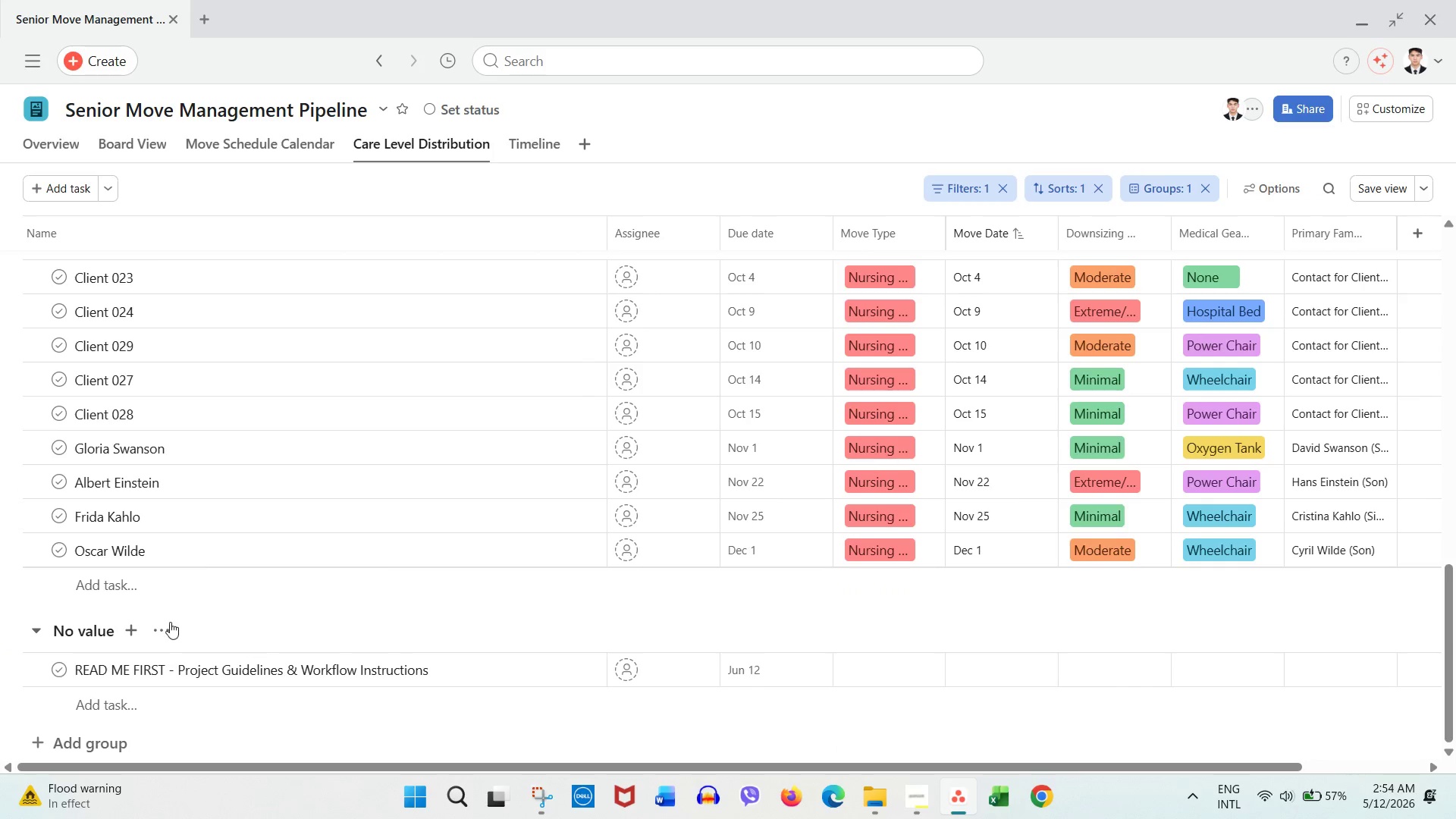 
left_click([169, 623])
 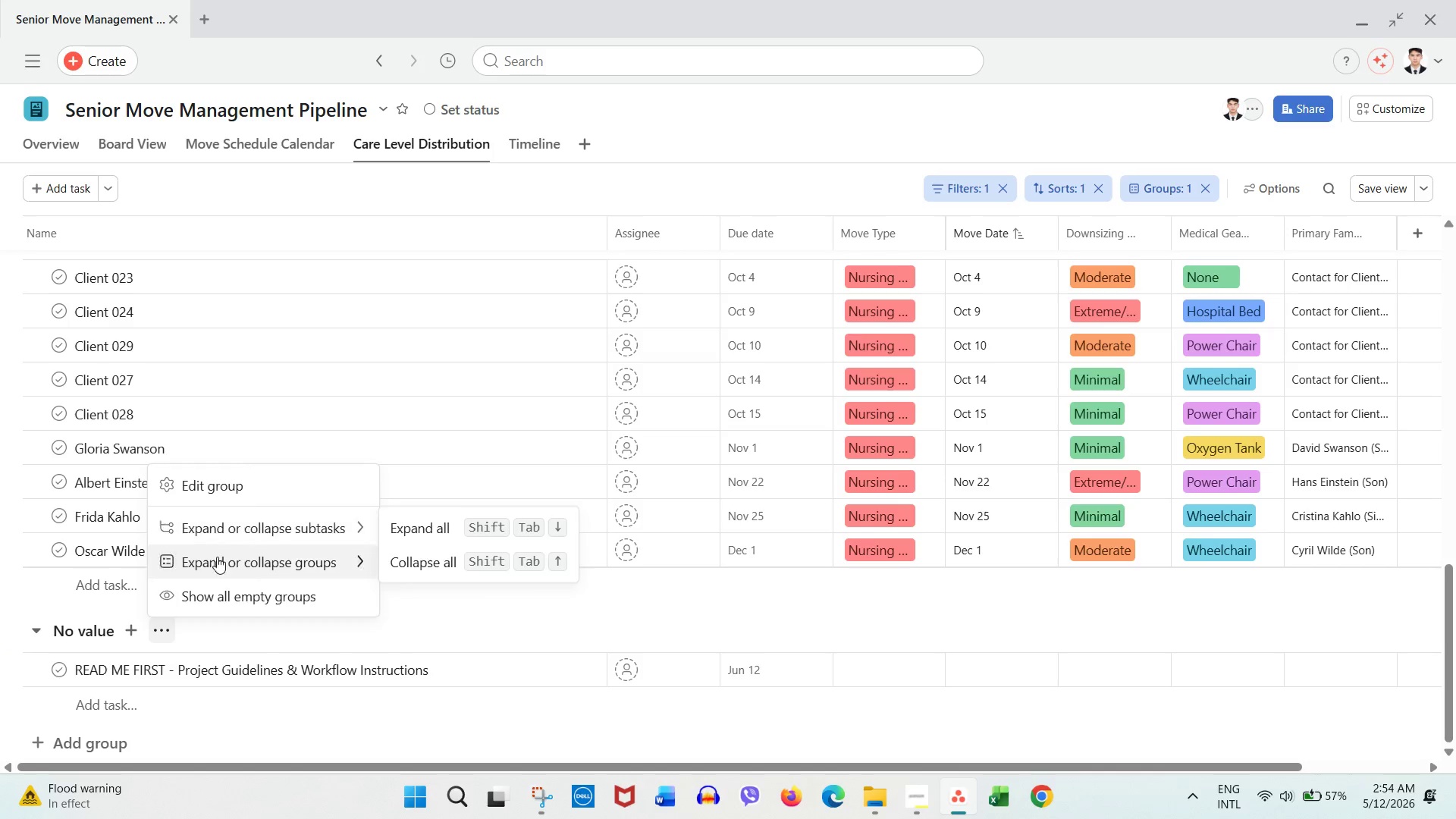 
wait(14.09)
 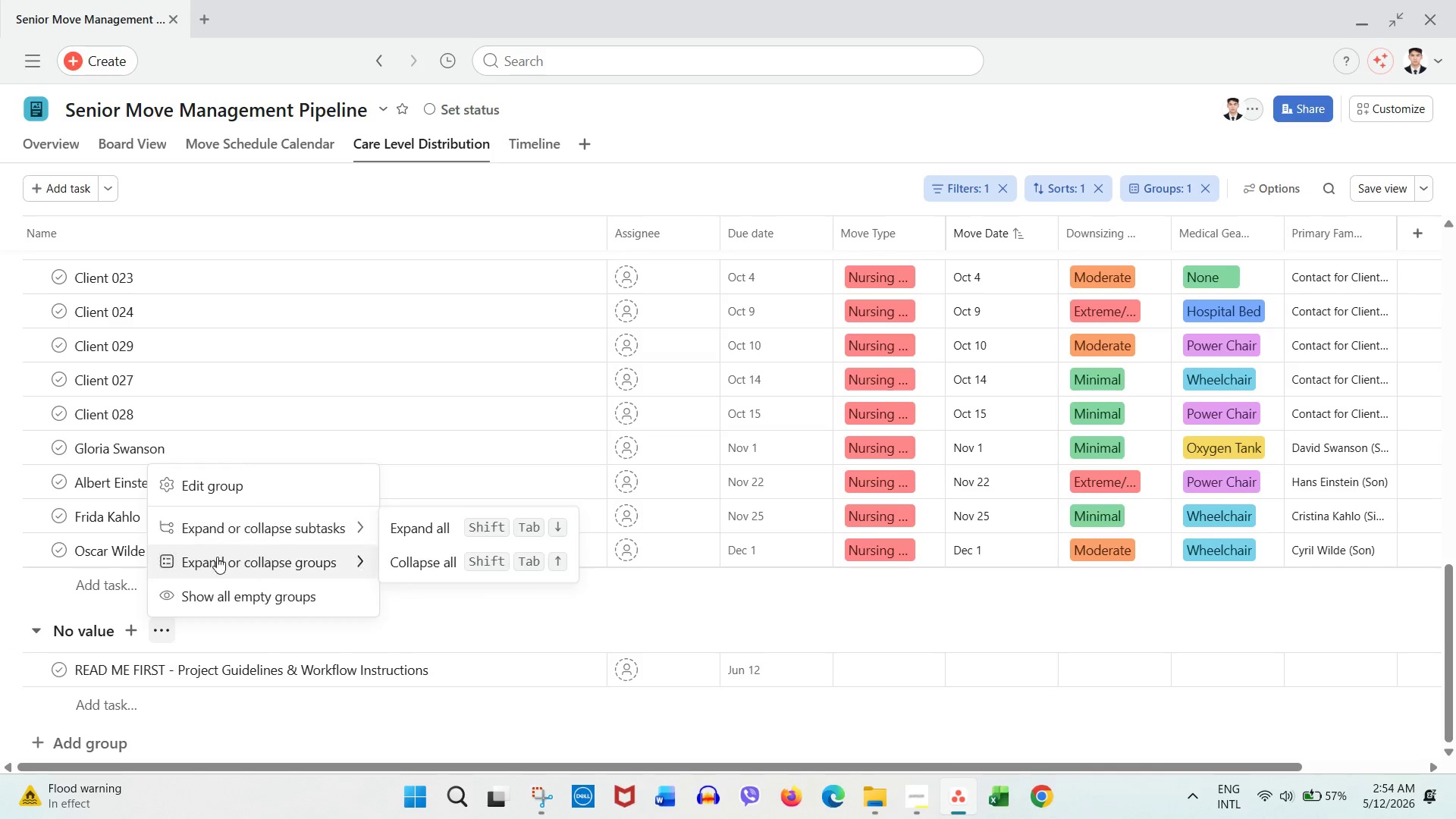 
left_click([442, 565])
 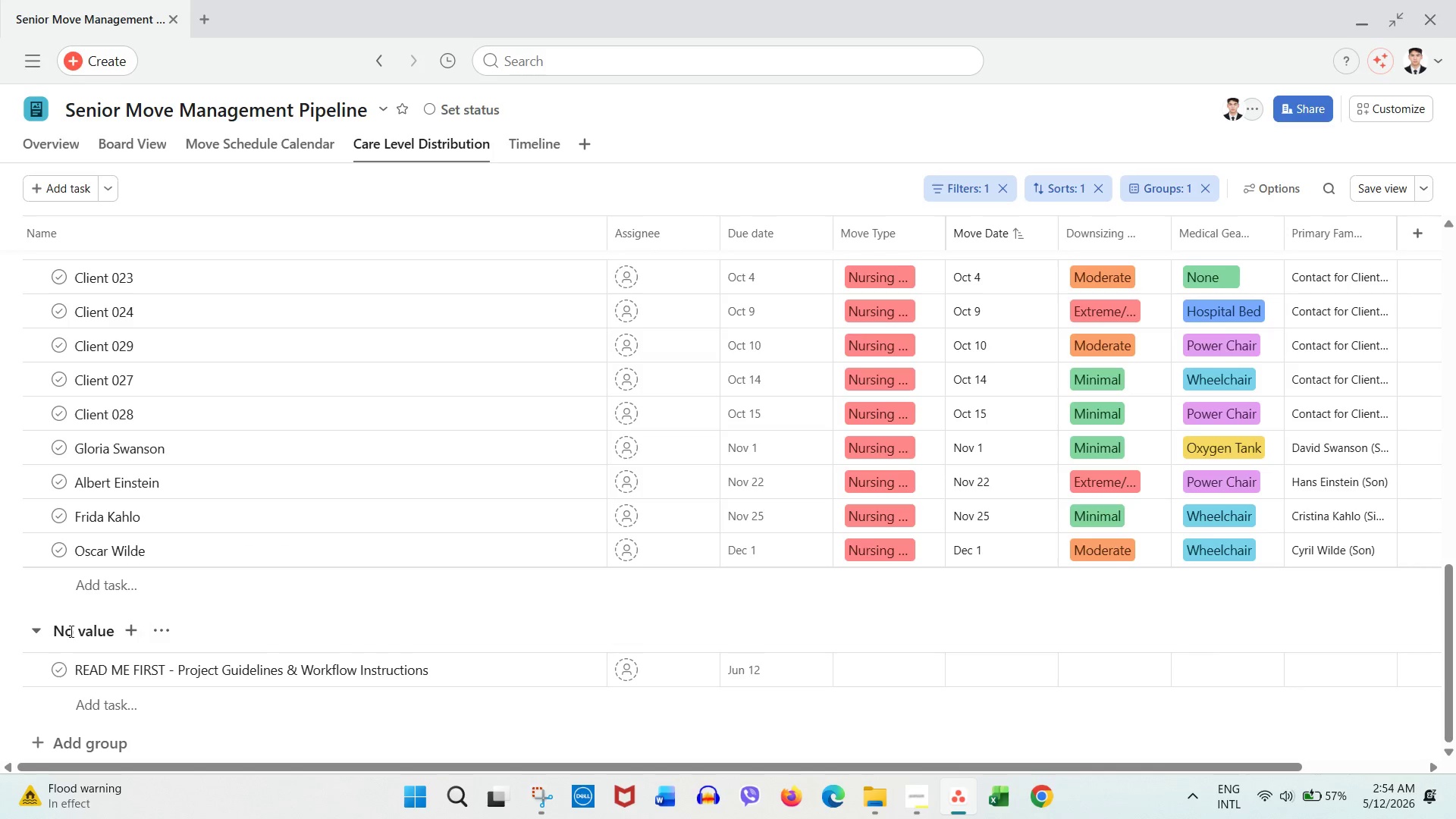 
left_click([38, 634])
 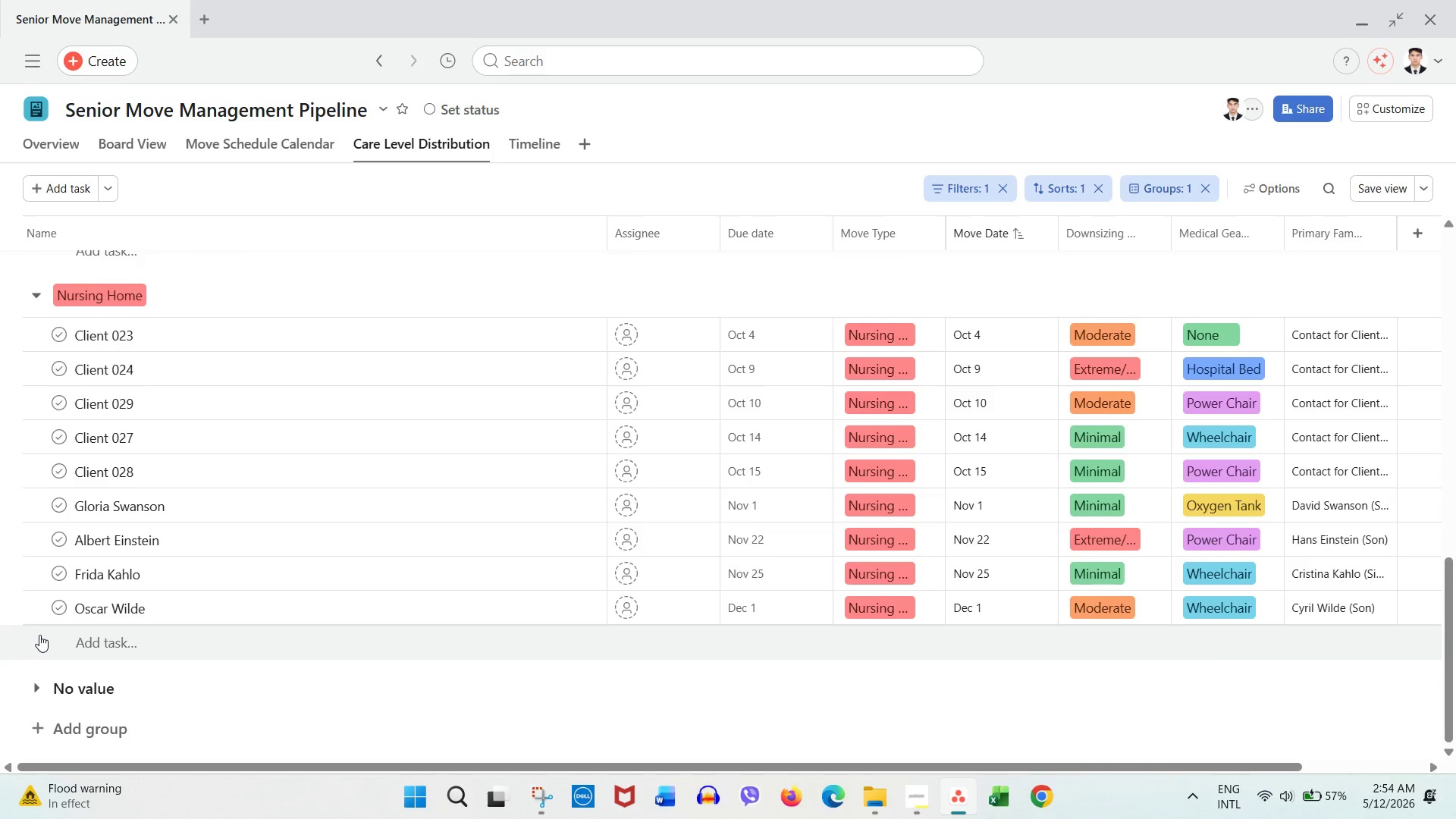 
scroll: coordinate [136, 681], scroll_direction: down, amount: 21.0
 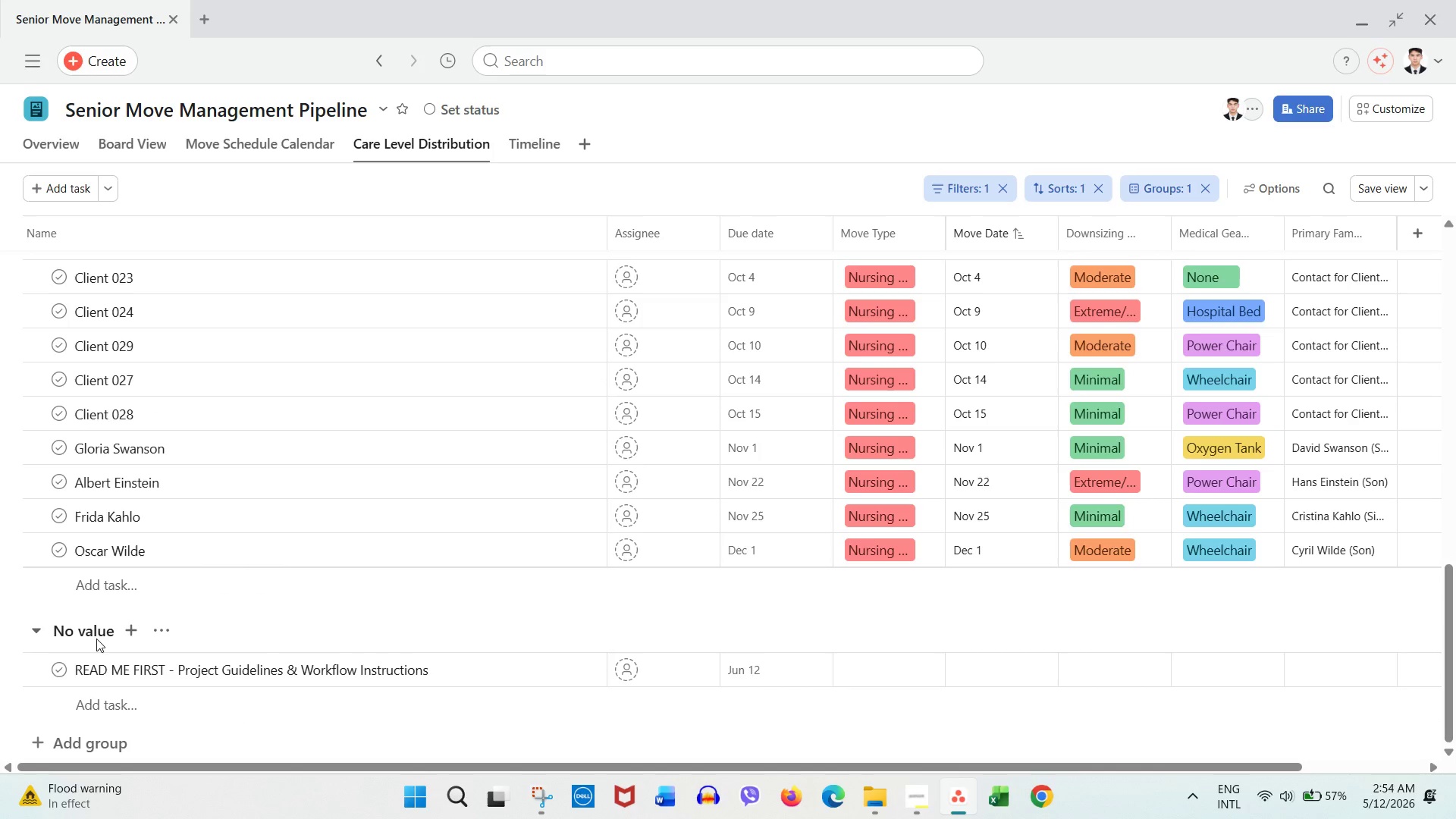 
double_click([96, 633])
 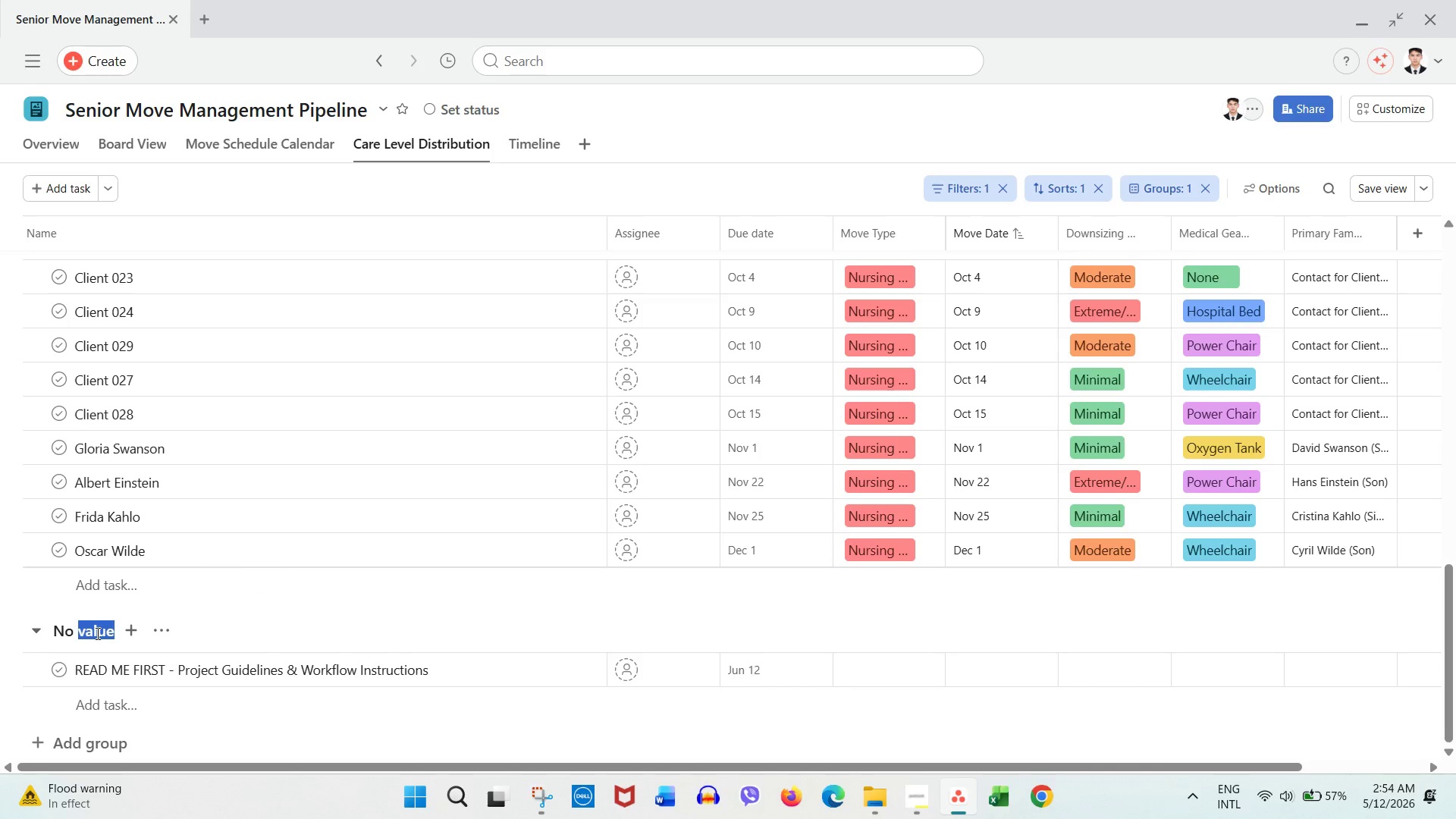 
triple_click([96, 633])
 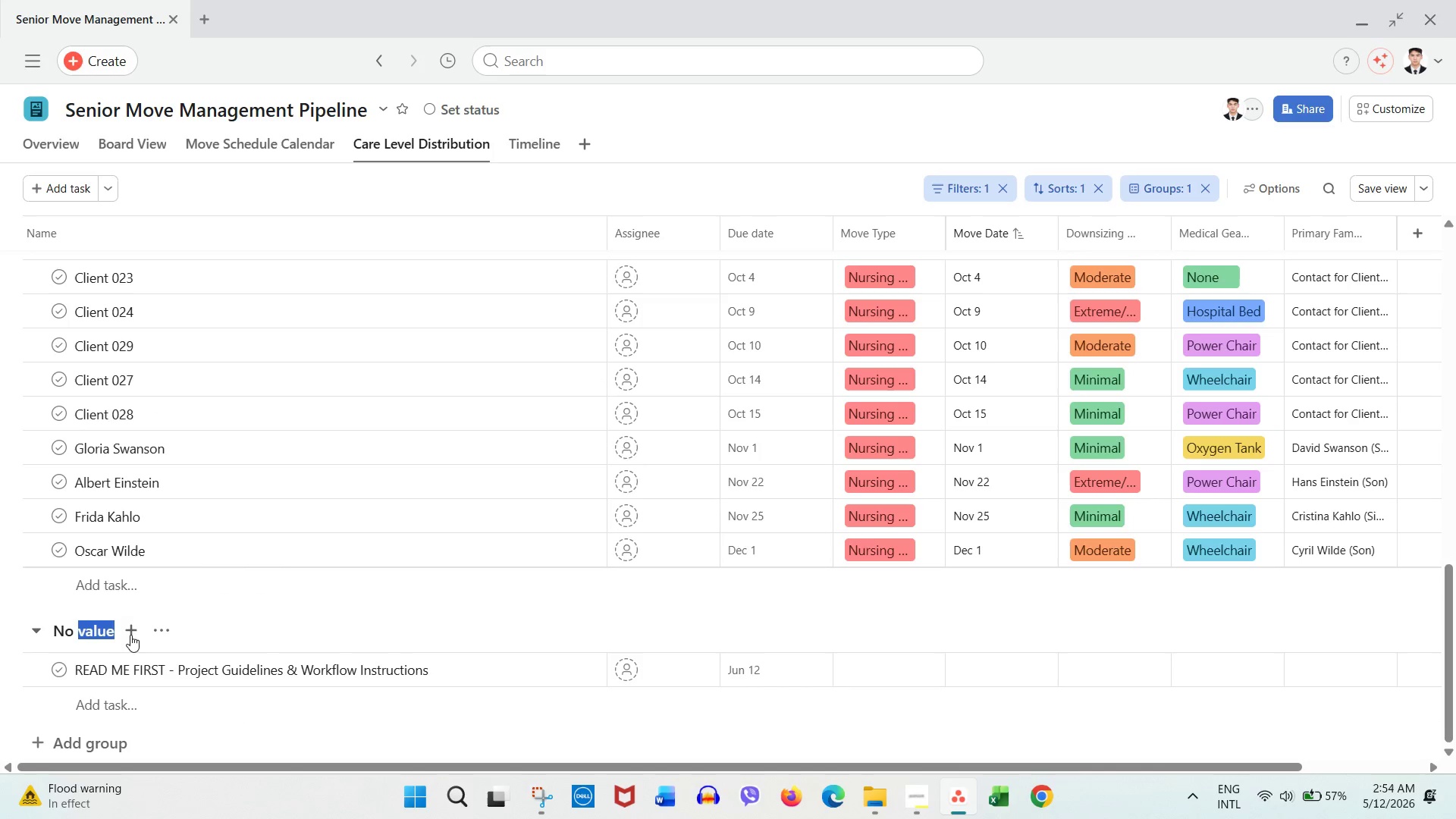 
left_click([158, 634])
 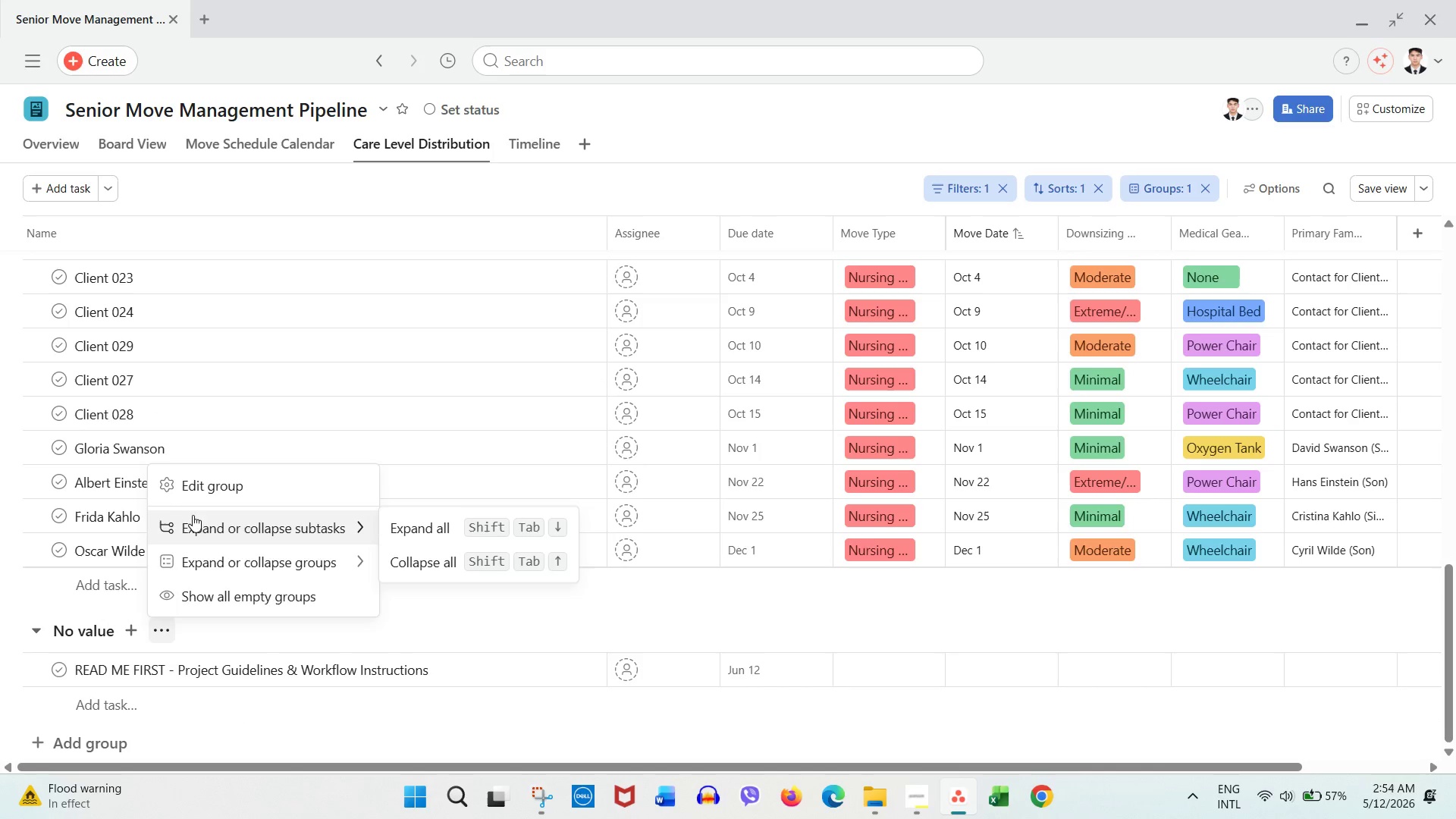 
left_click([199, 500])